 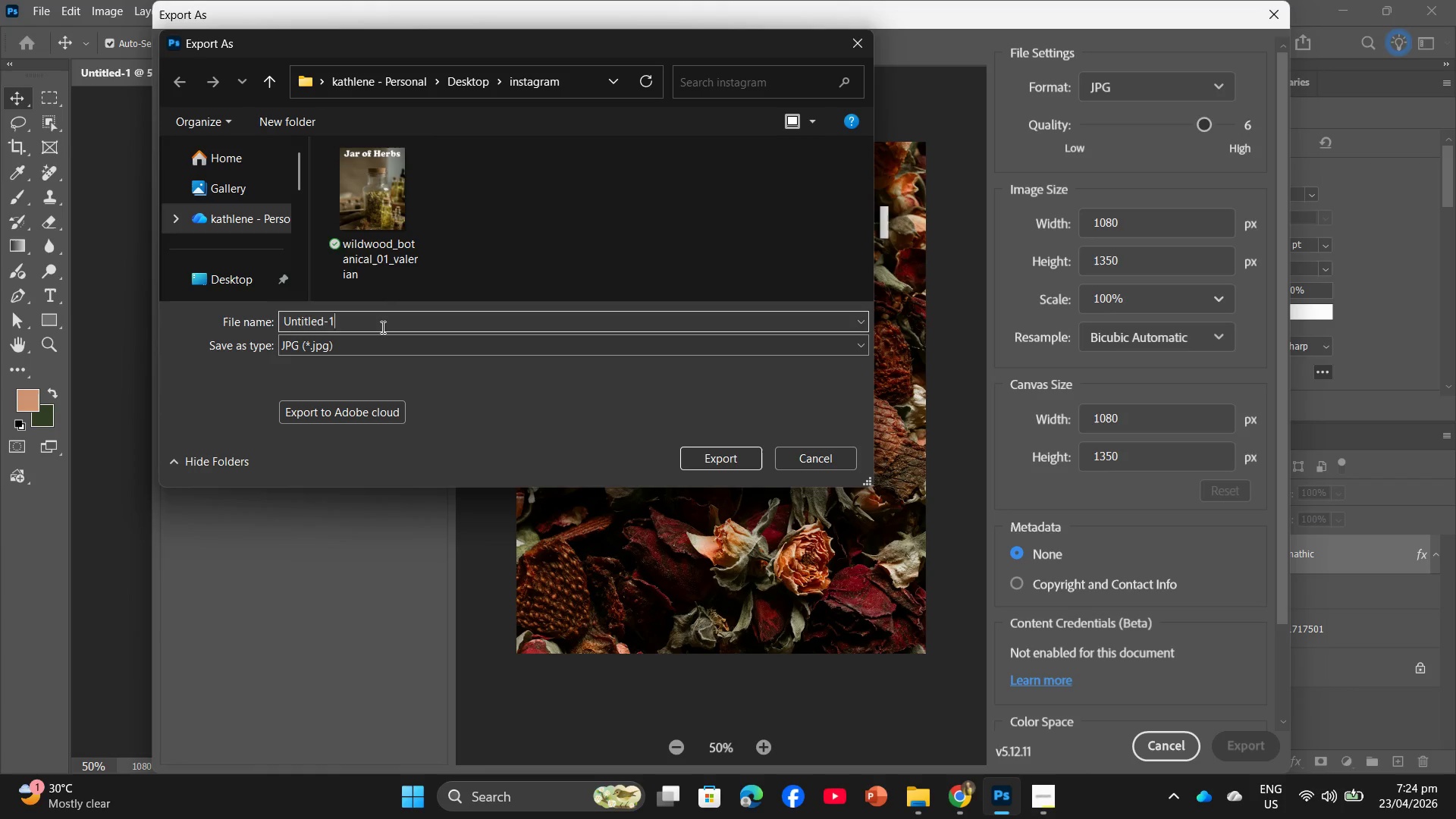 
left_click_drag(start_coordinate=[381, 327], to_coordinate=[385, 325])
 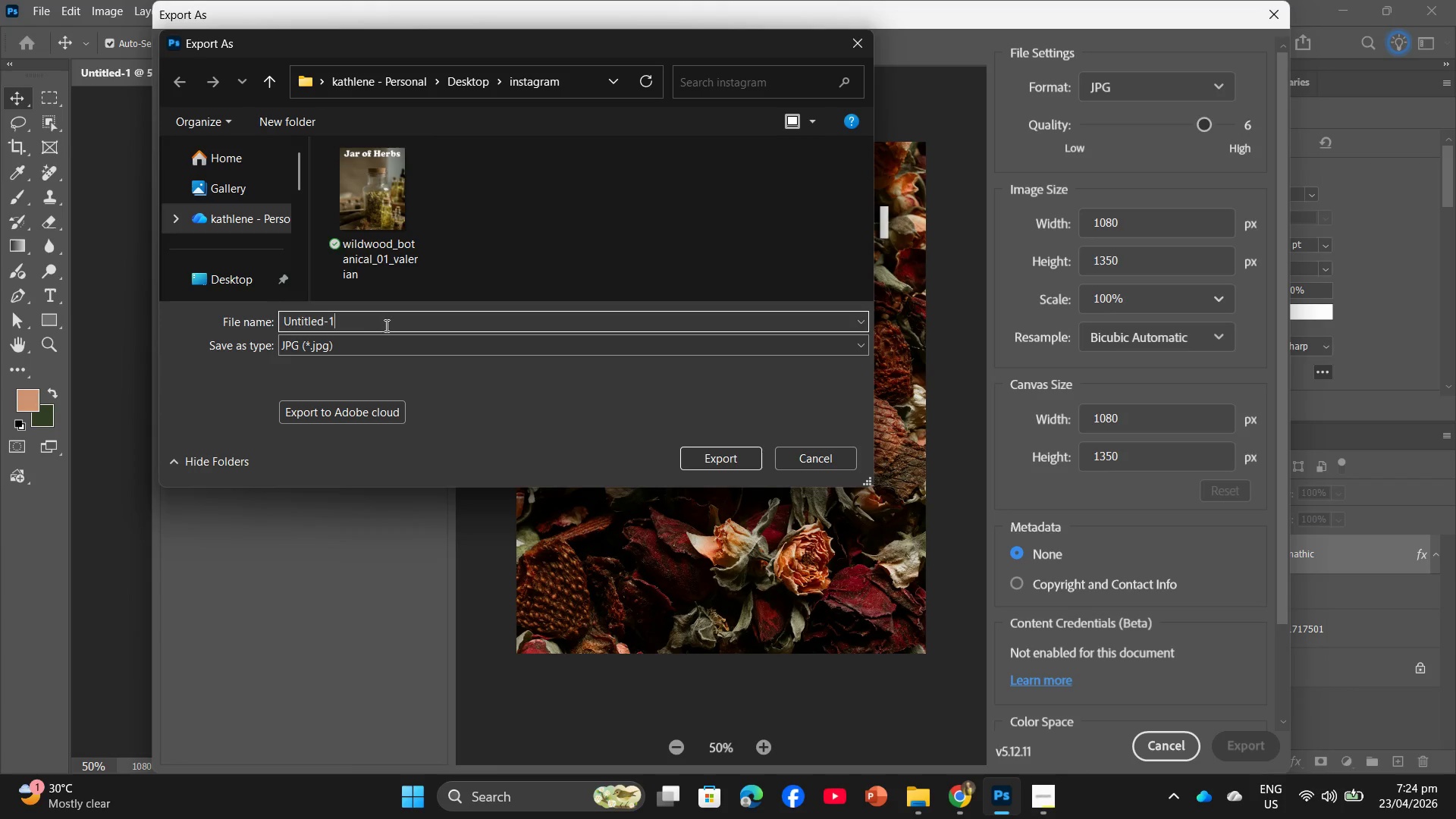 
left_click_drag(start_coordinate=[385, 325], to_coordinate=[253, 326])
 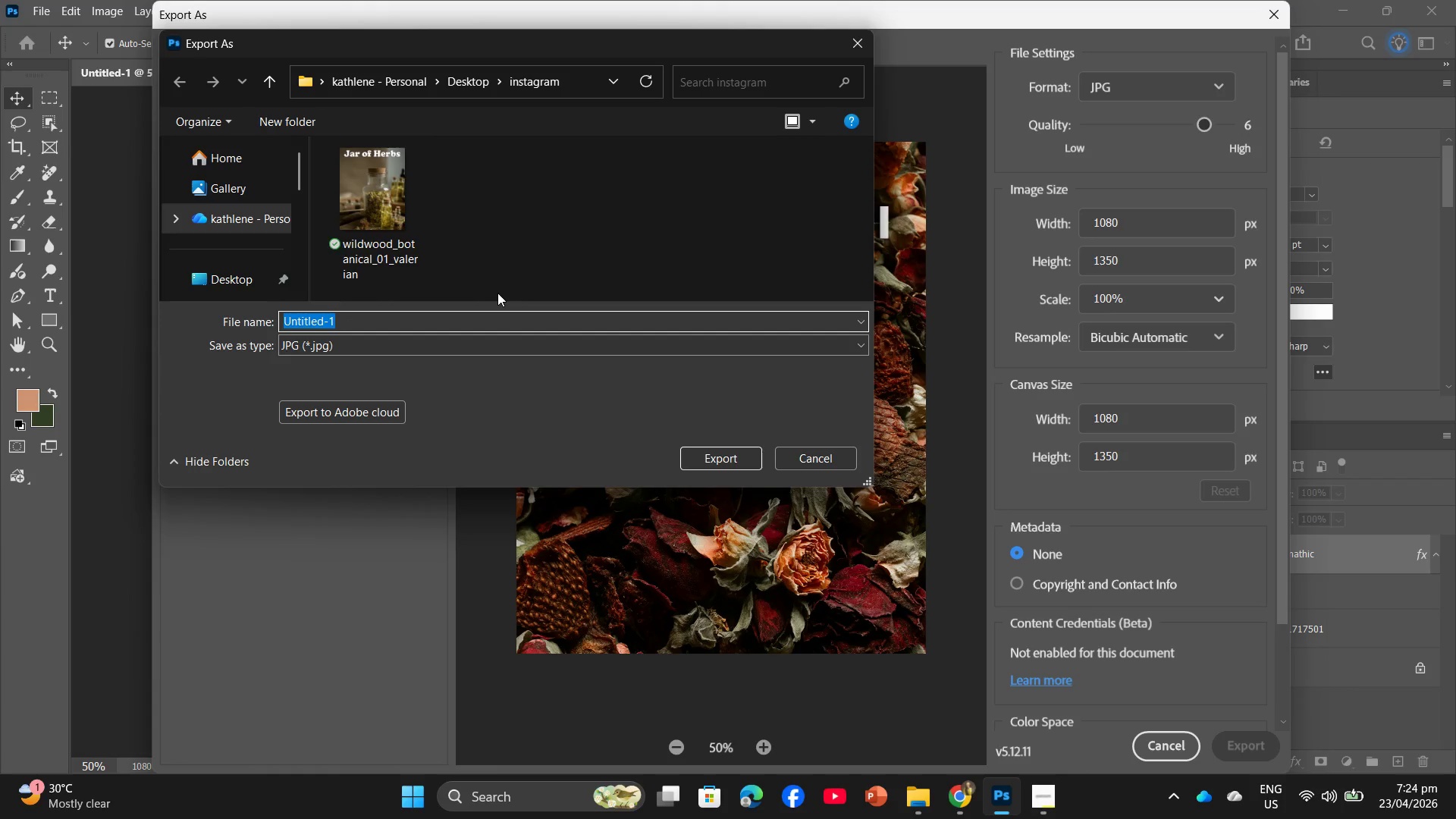 
key(Control+V)
 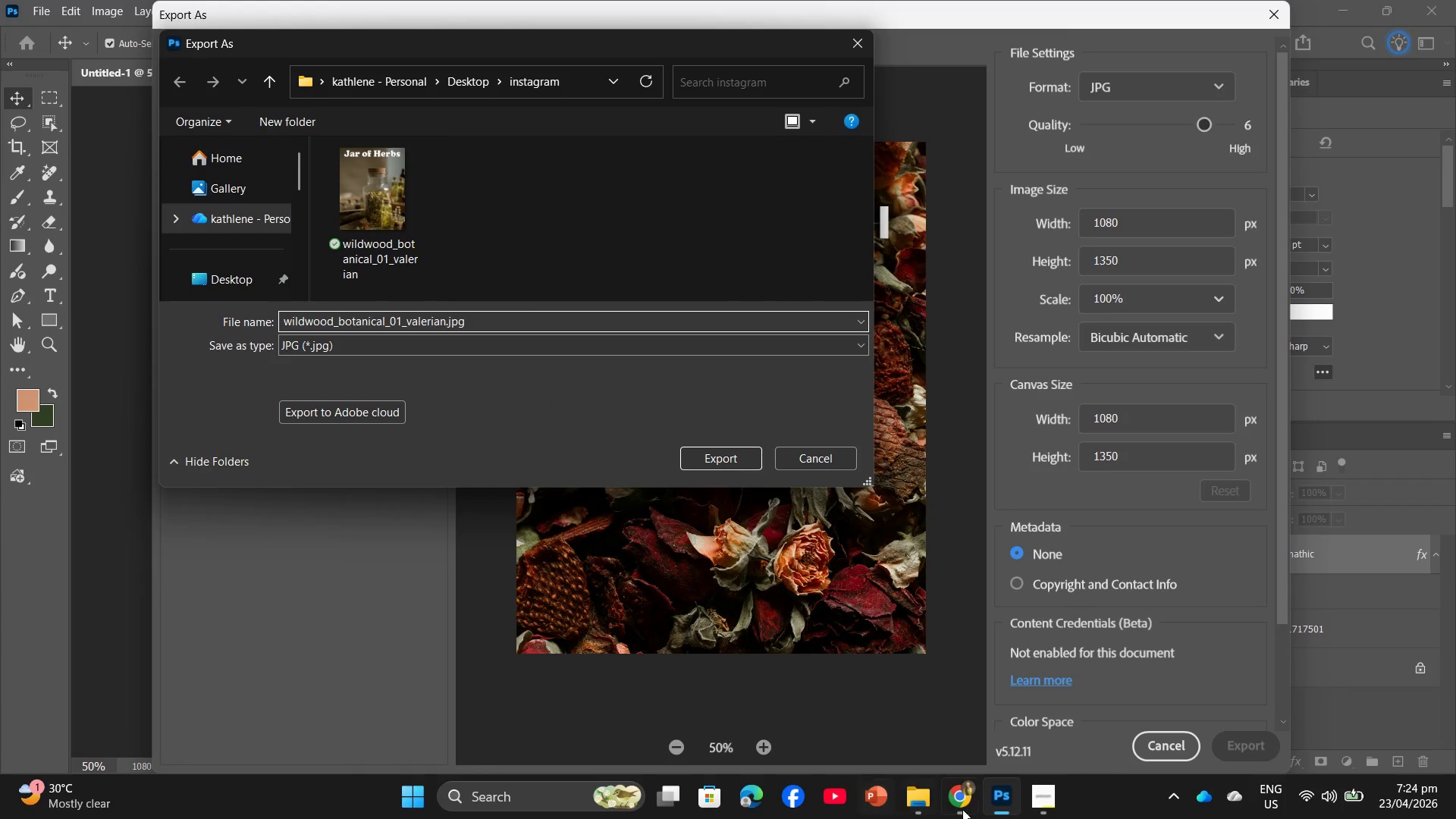 
left_click([1047, 809])